 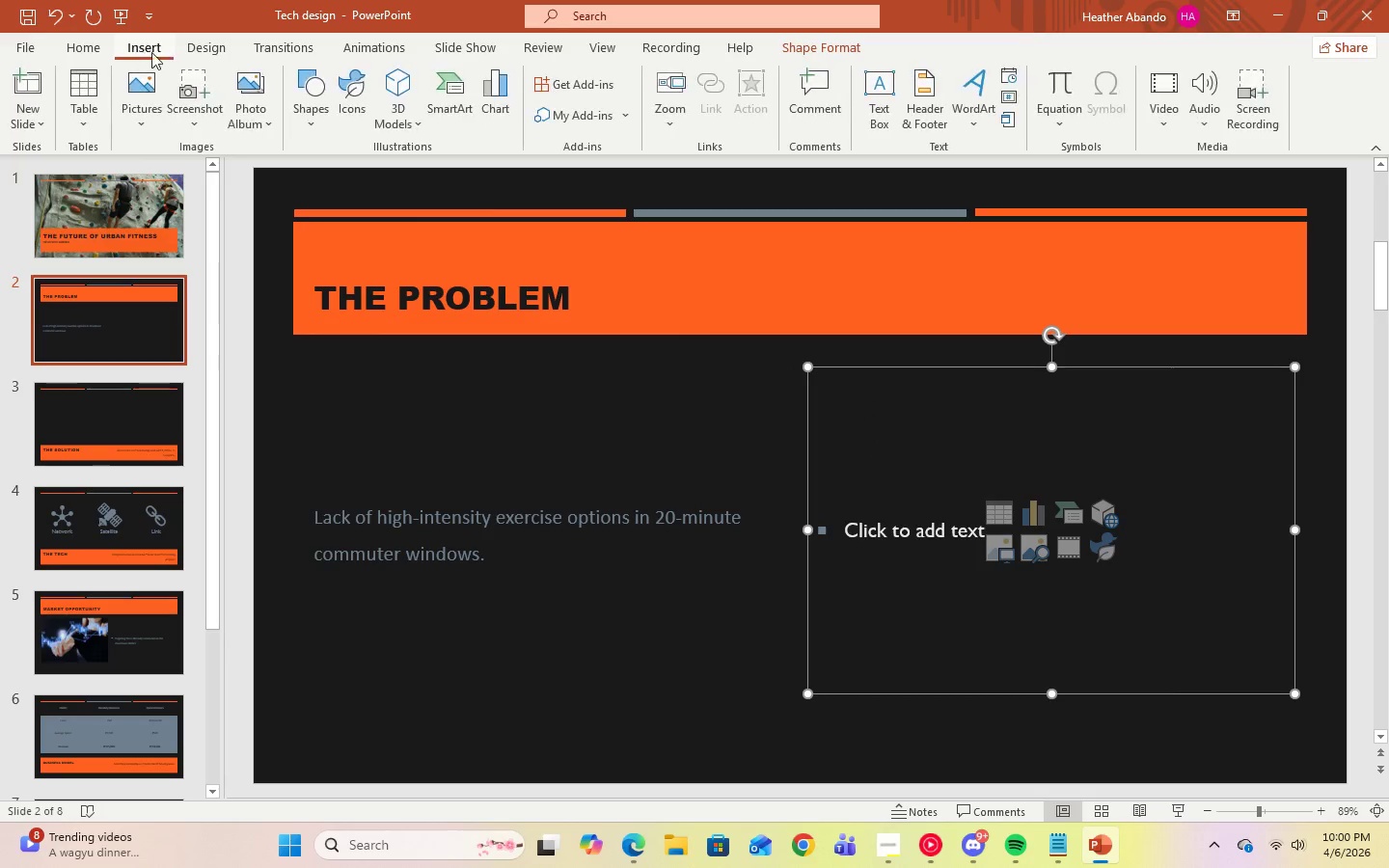 
left_click([146, 118])
 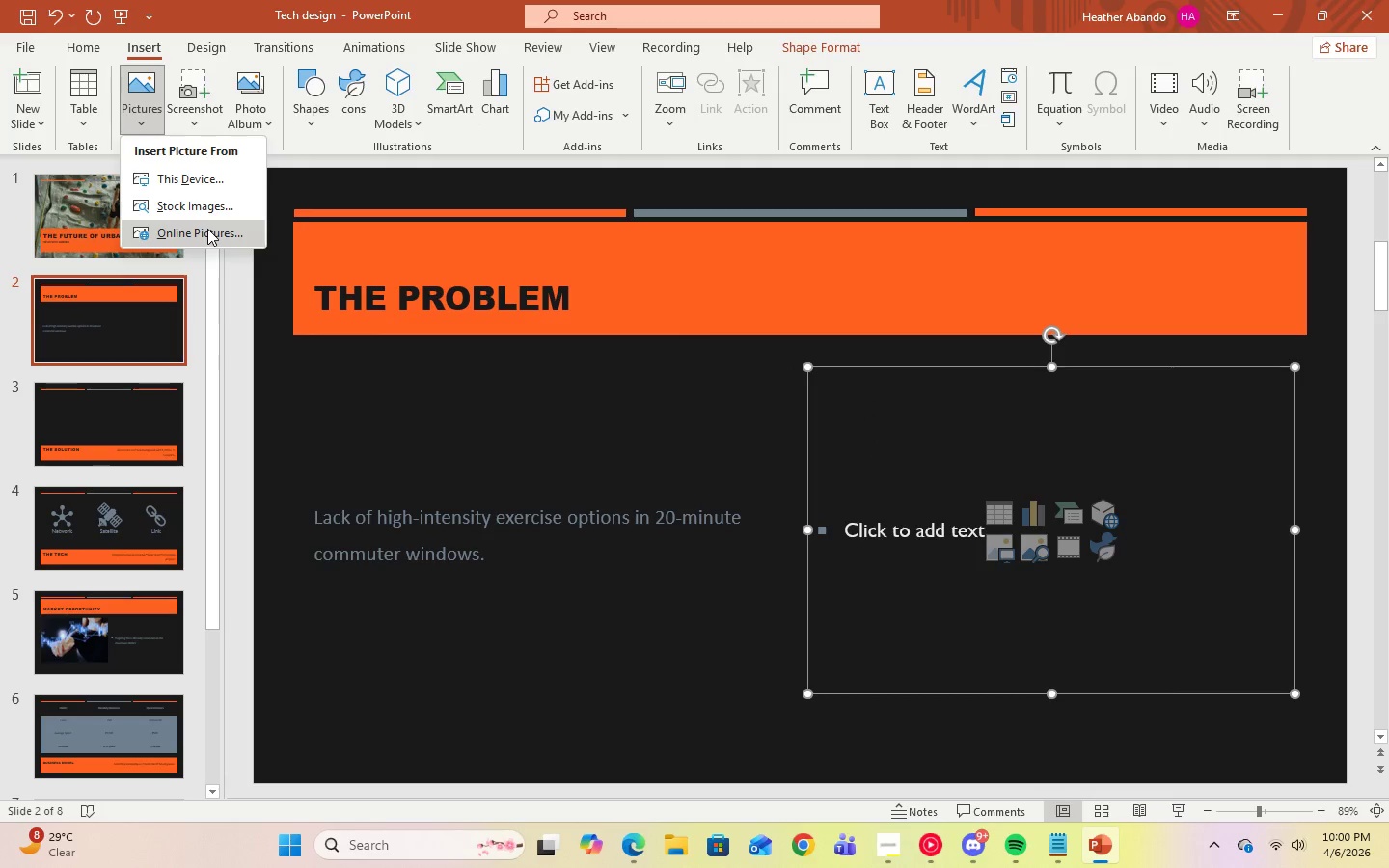 
left_click([207, 229])
 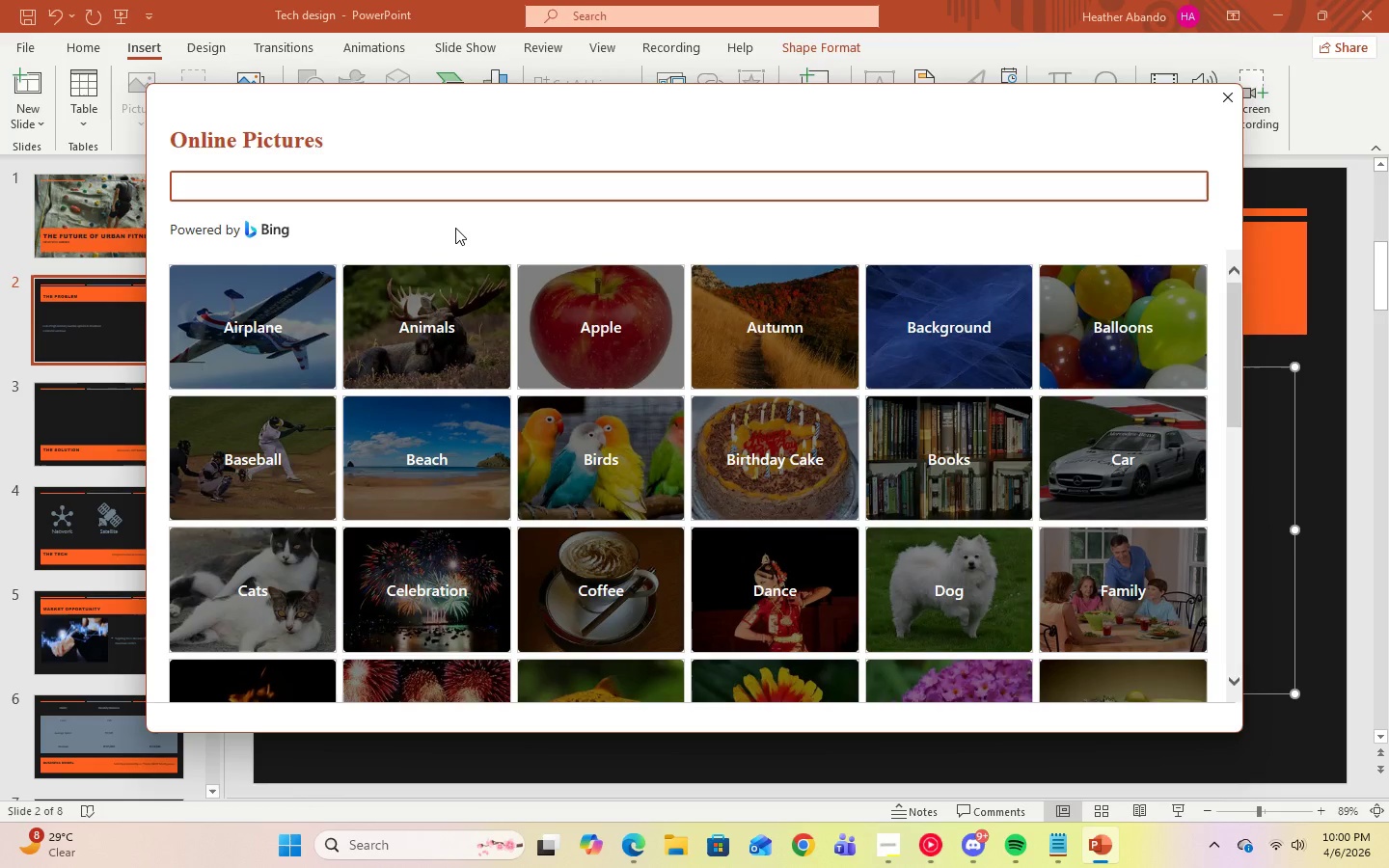 
type(industrial interiors)
 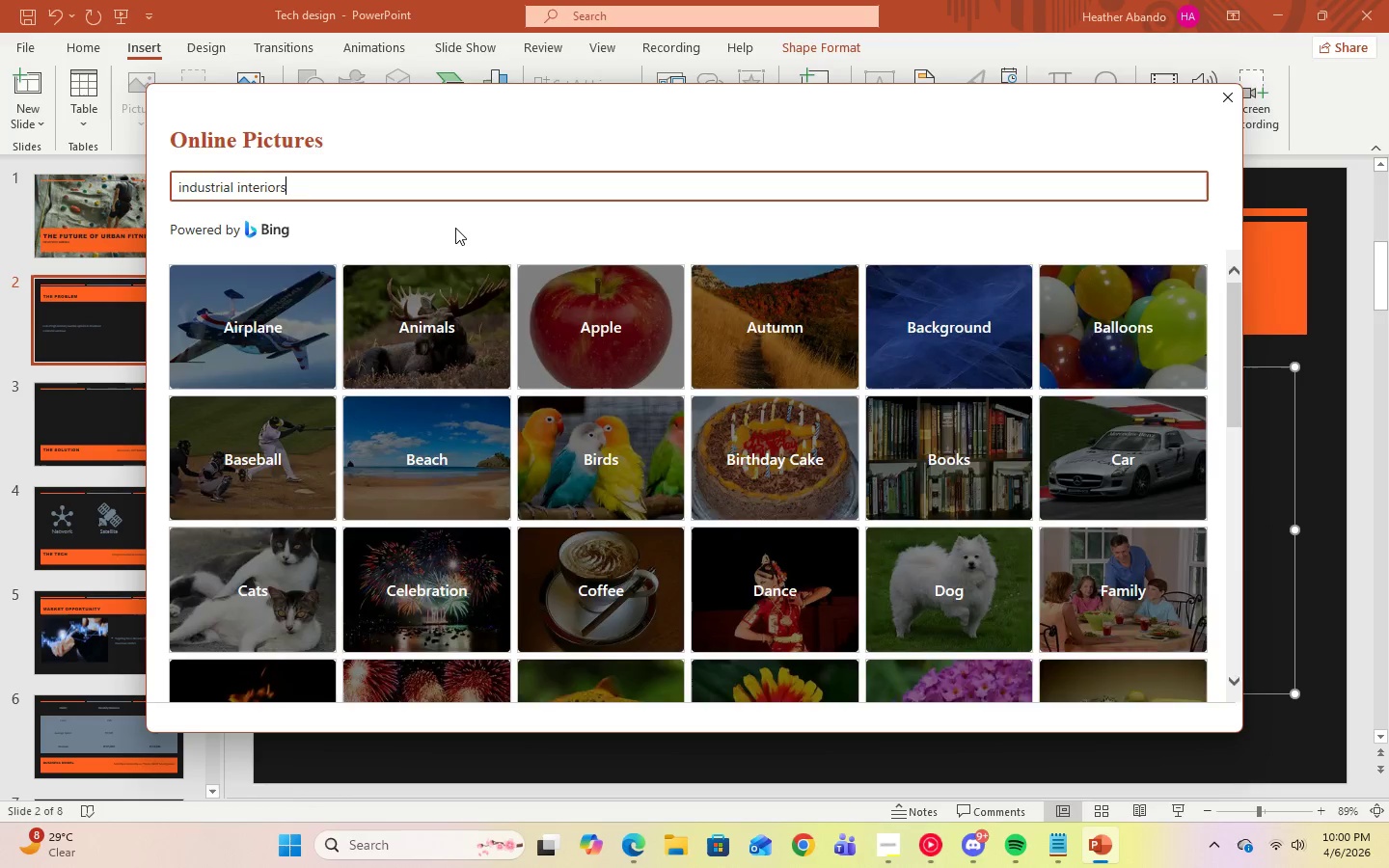 
key(Enter)
 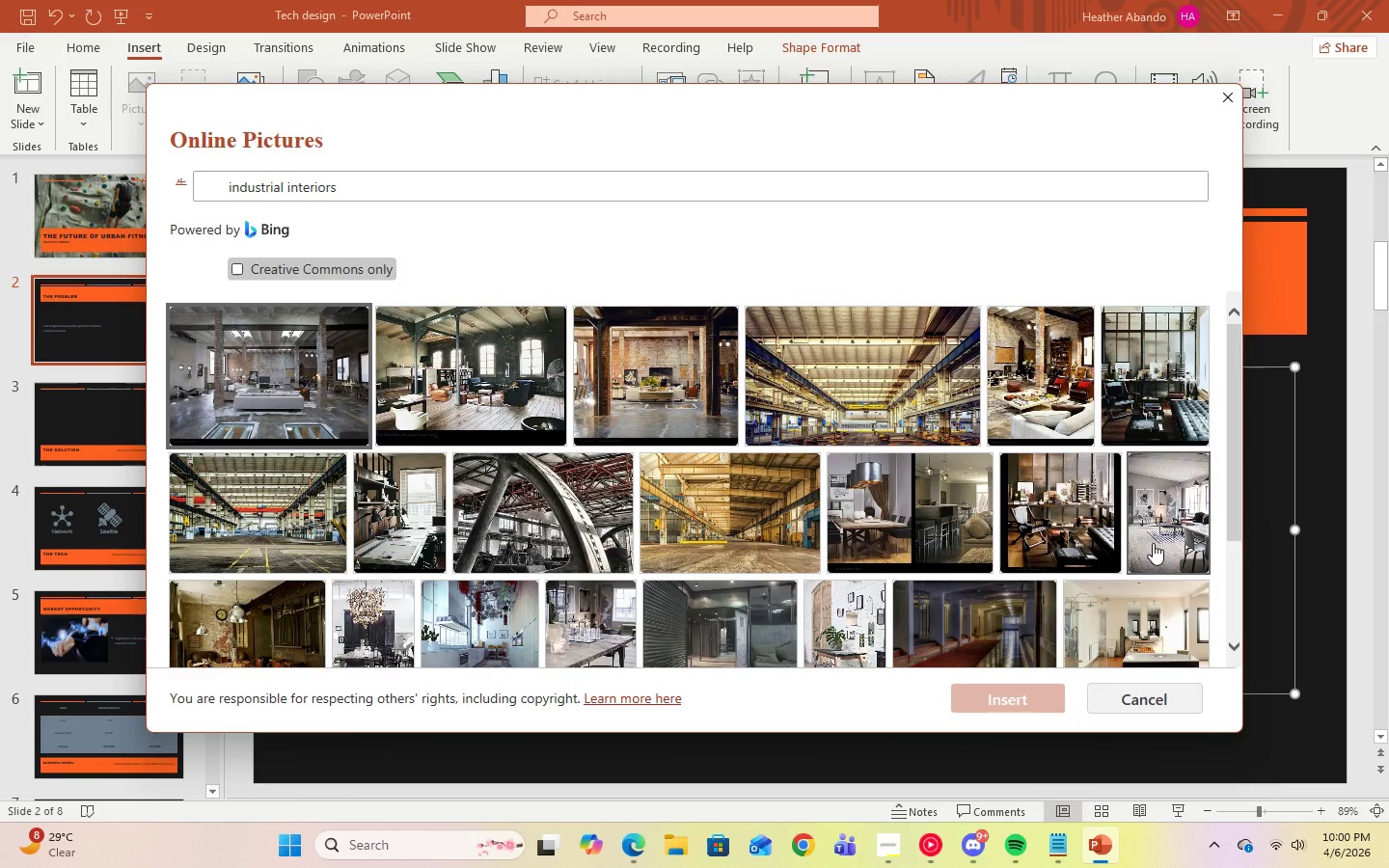 
wait(7.42)
 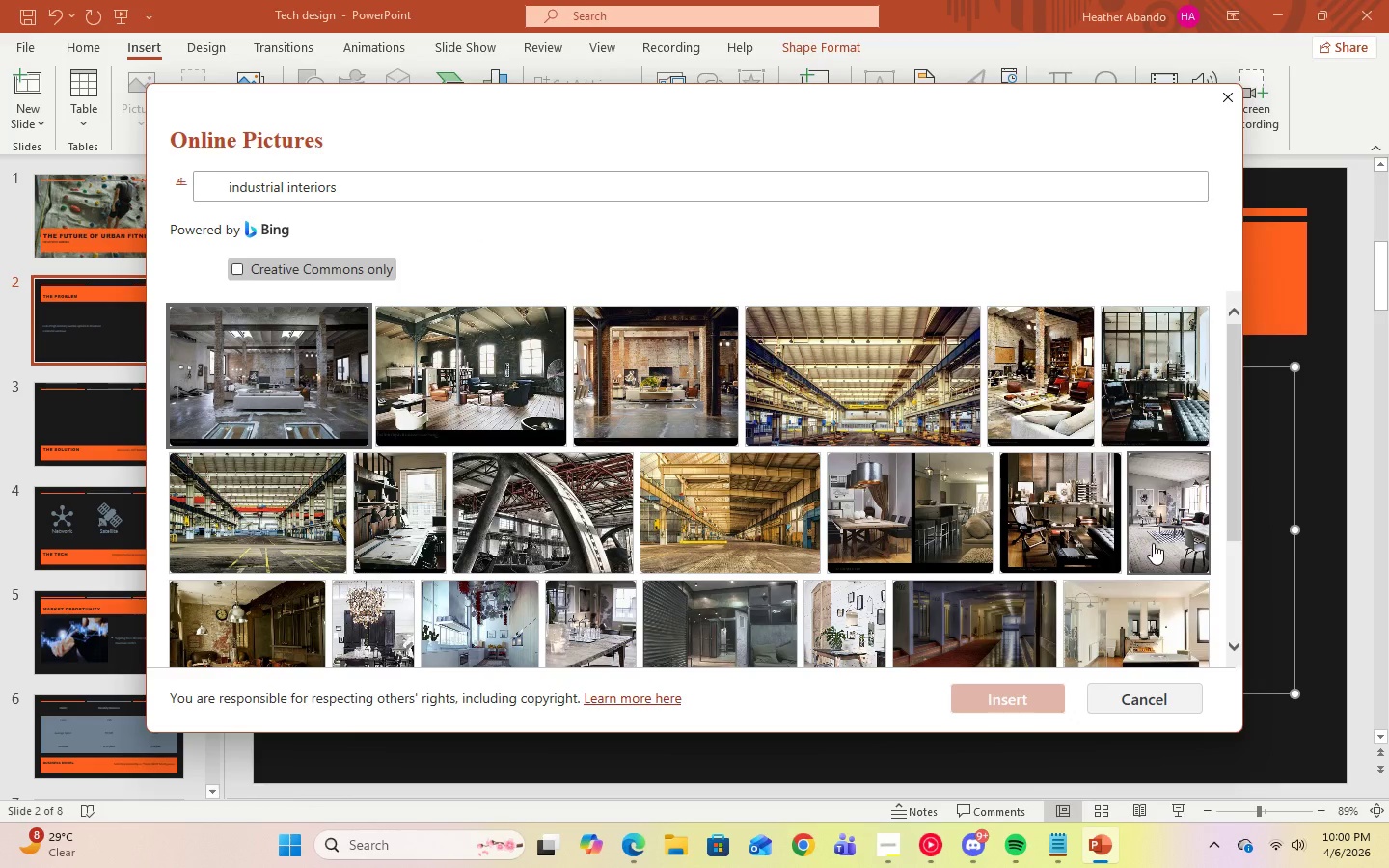 
scroll: coordinate [520, 433], scroll_direction: down, amount: 1.0
 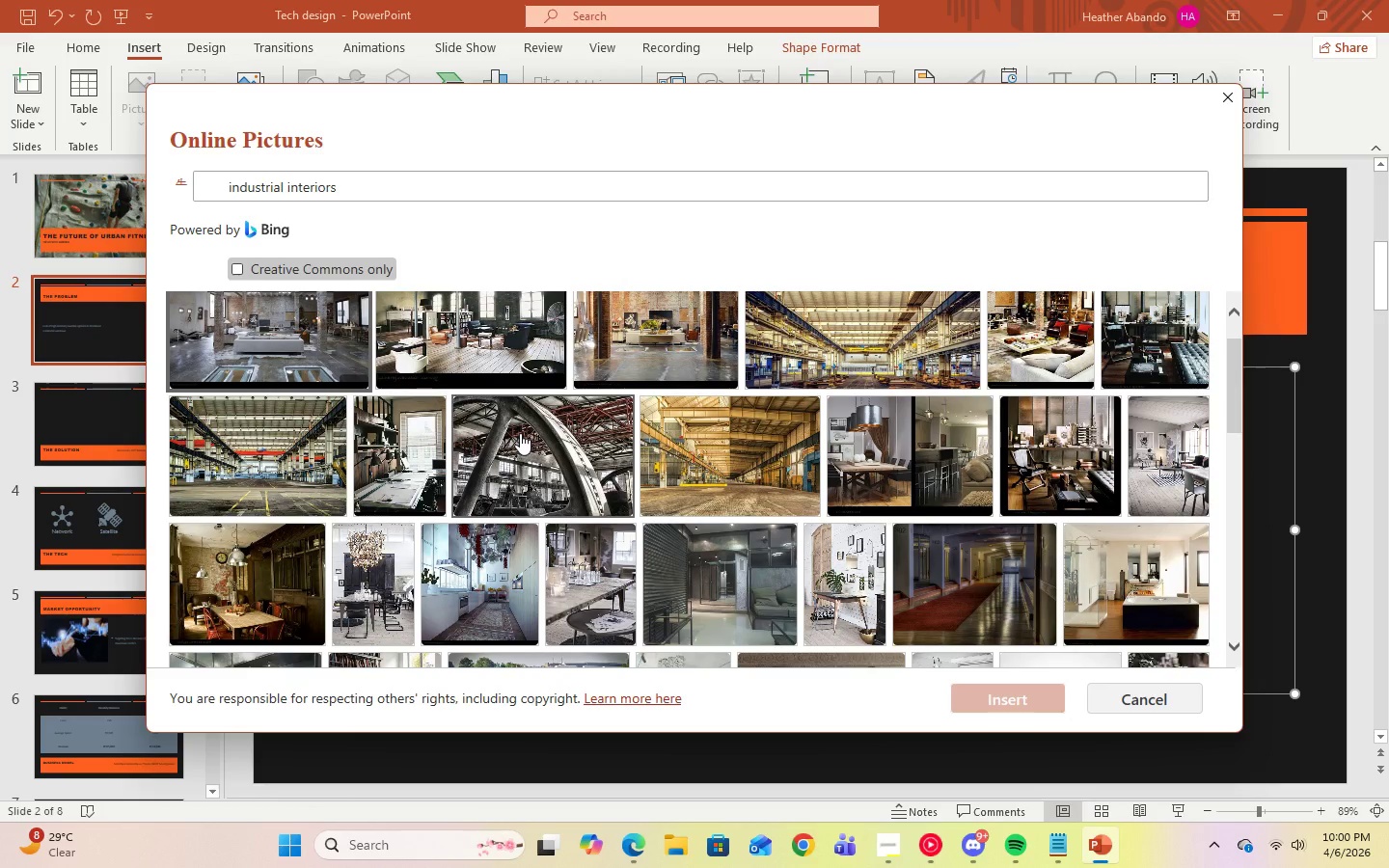 
scroll: coordinate [520, 433], scroll_direction: up, amount: 2.0
 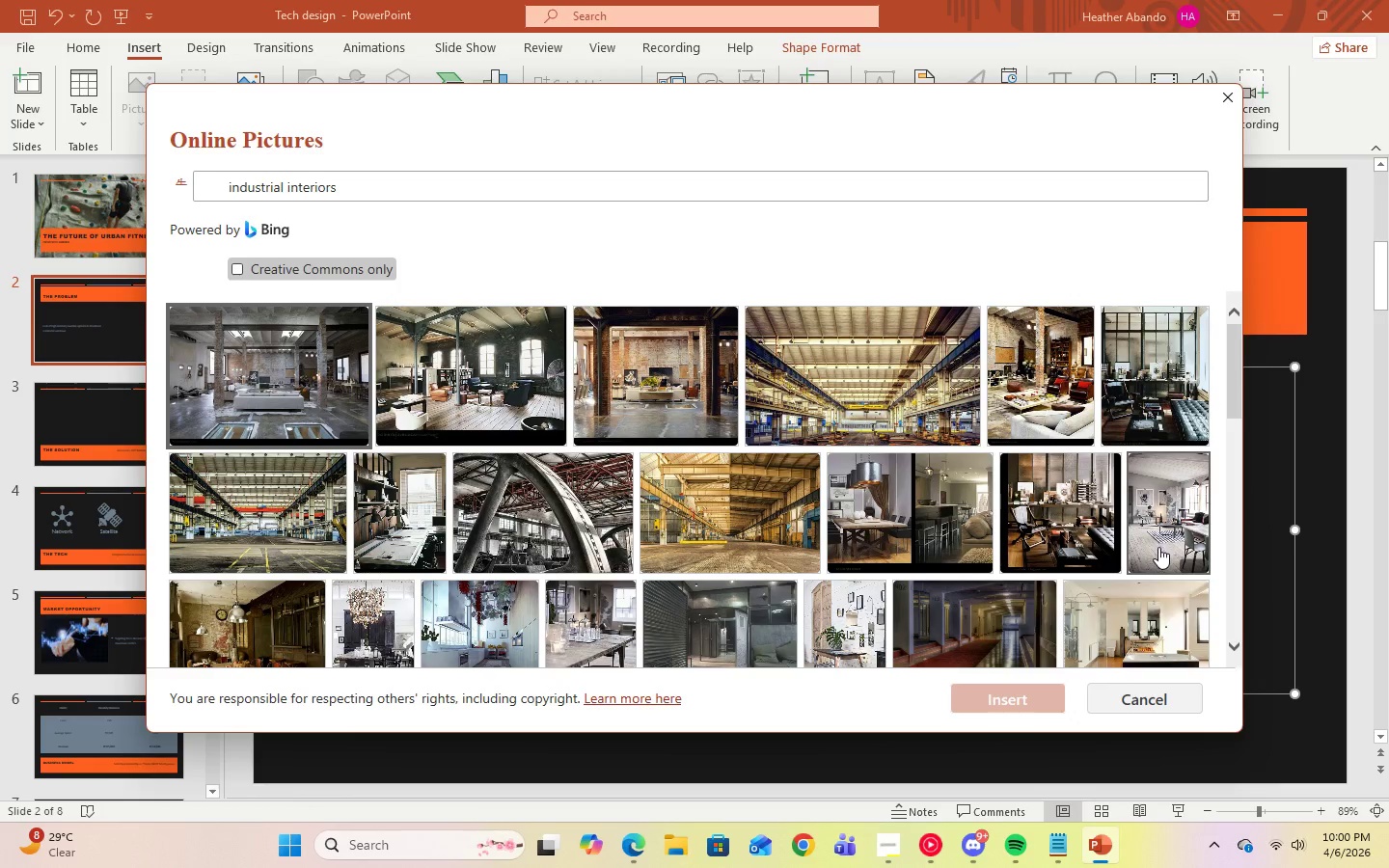 
scroll: coordinate [1158, 547], scroll_direction: down, amount: 4.0
 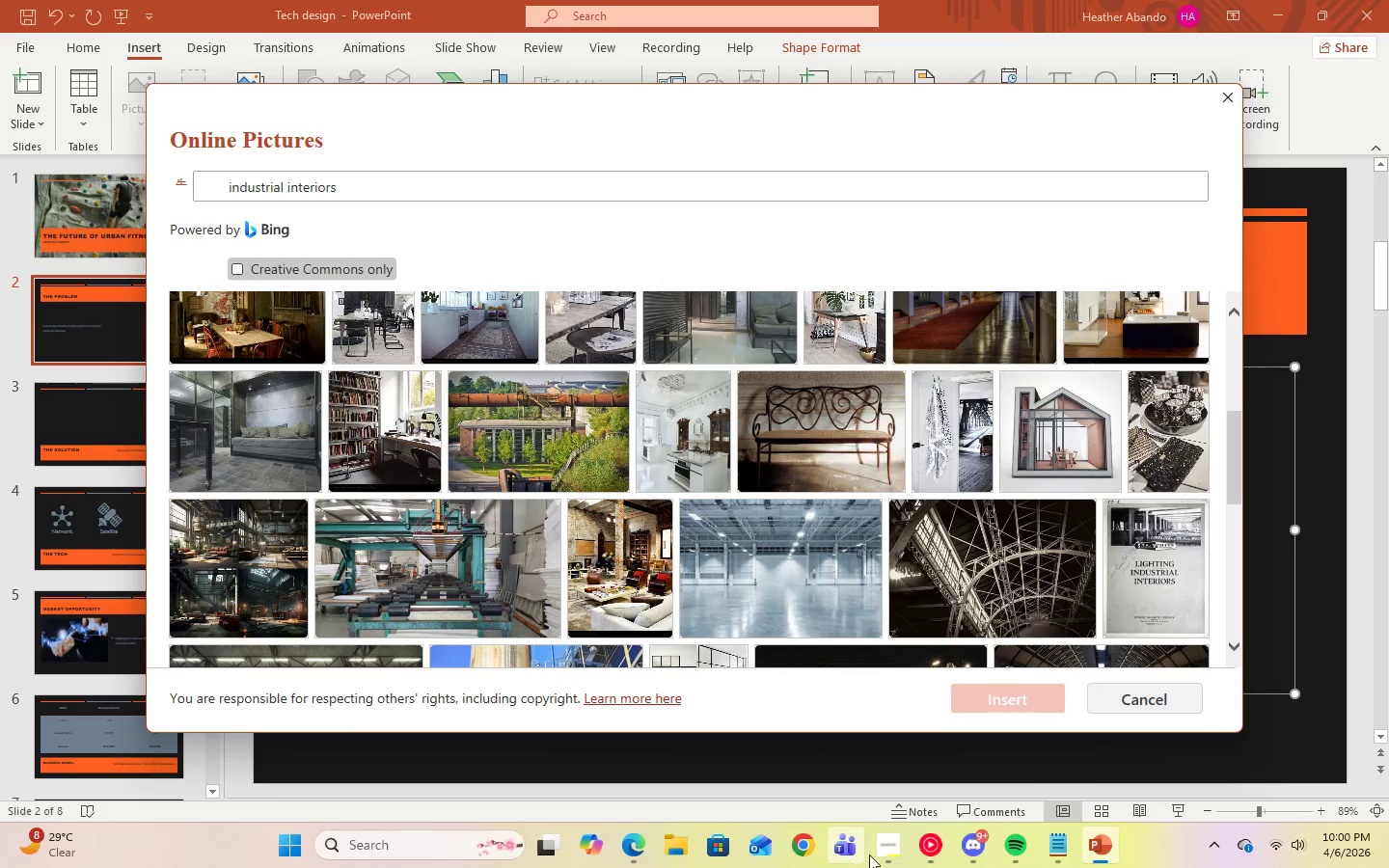 
left_click([885, 847])